 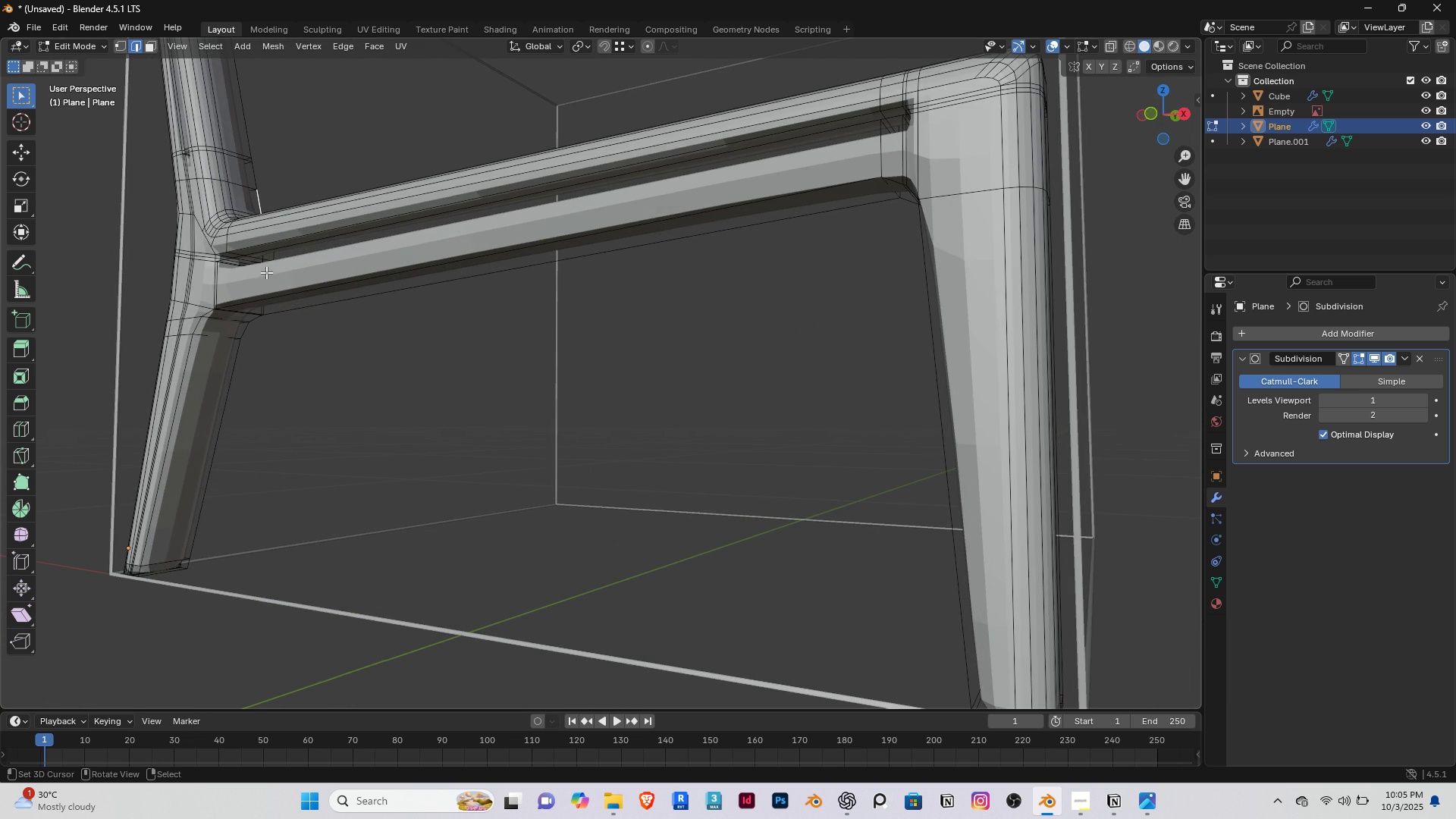 
left_click([615, 805])
 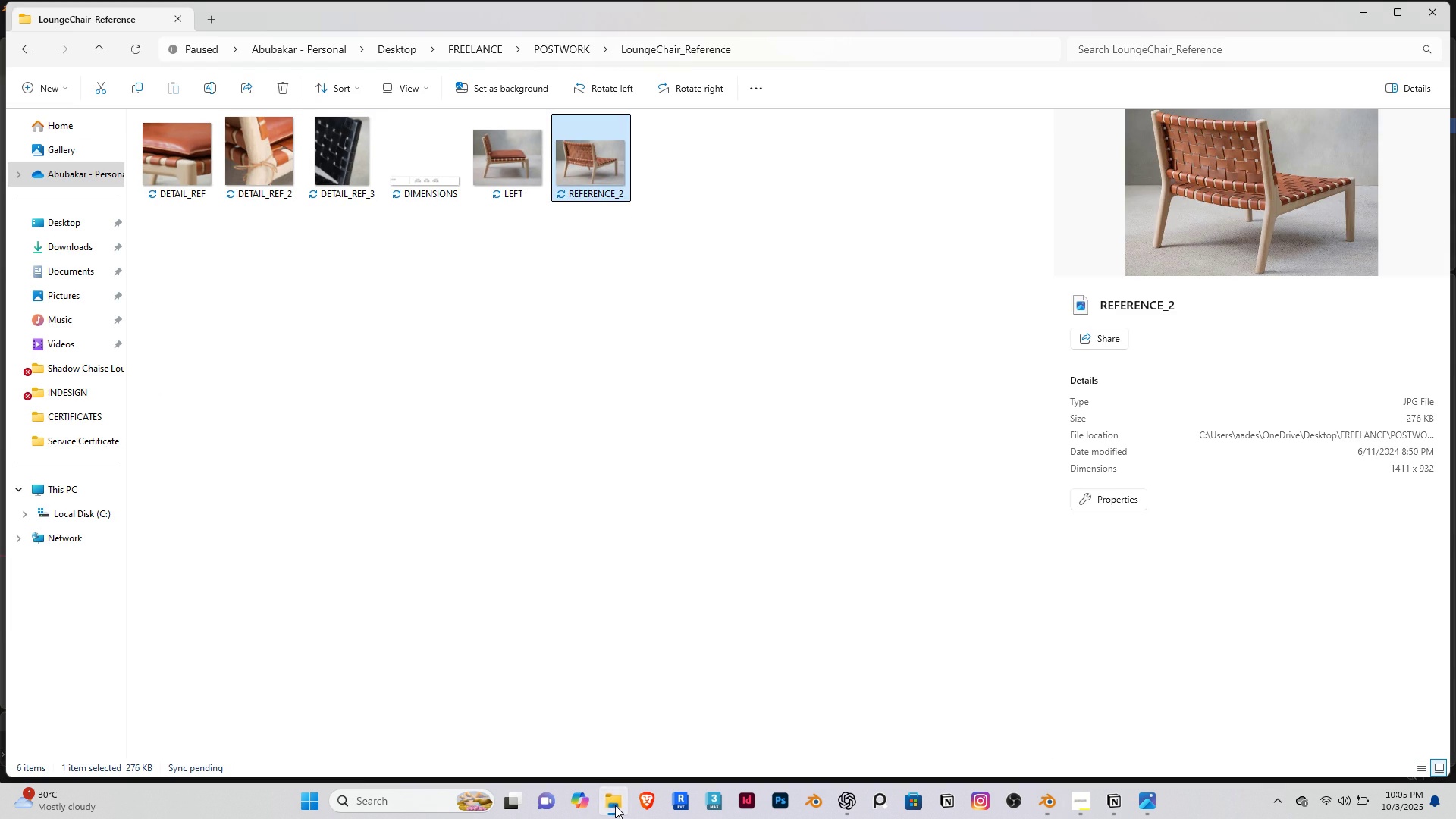 
left_click([615, 805])
 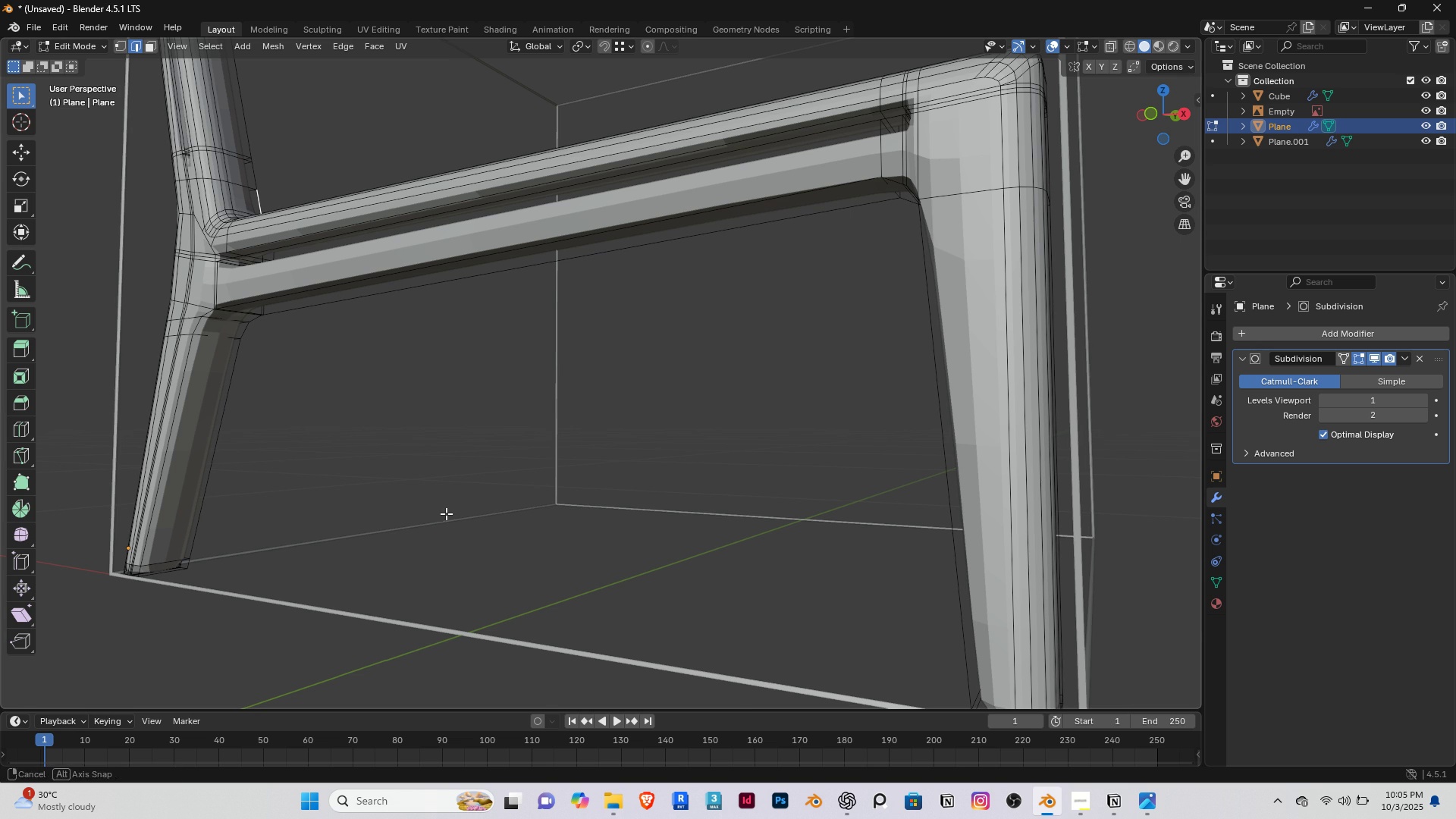 
middle_click([446, 513])
 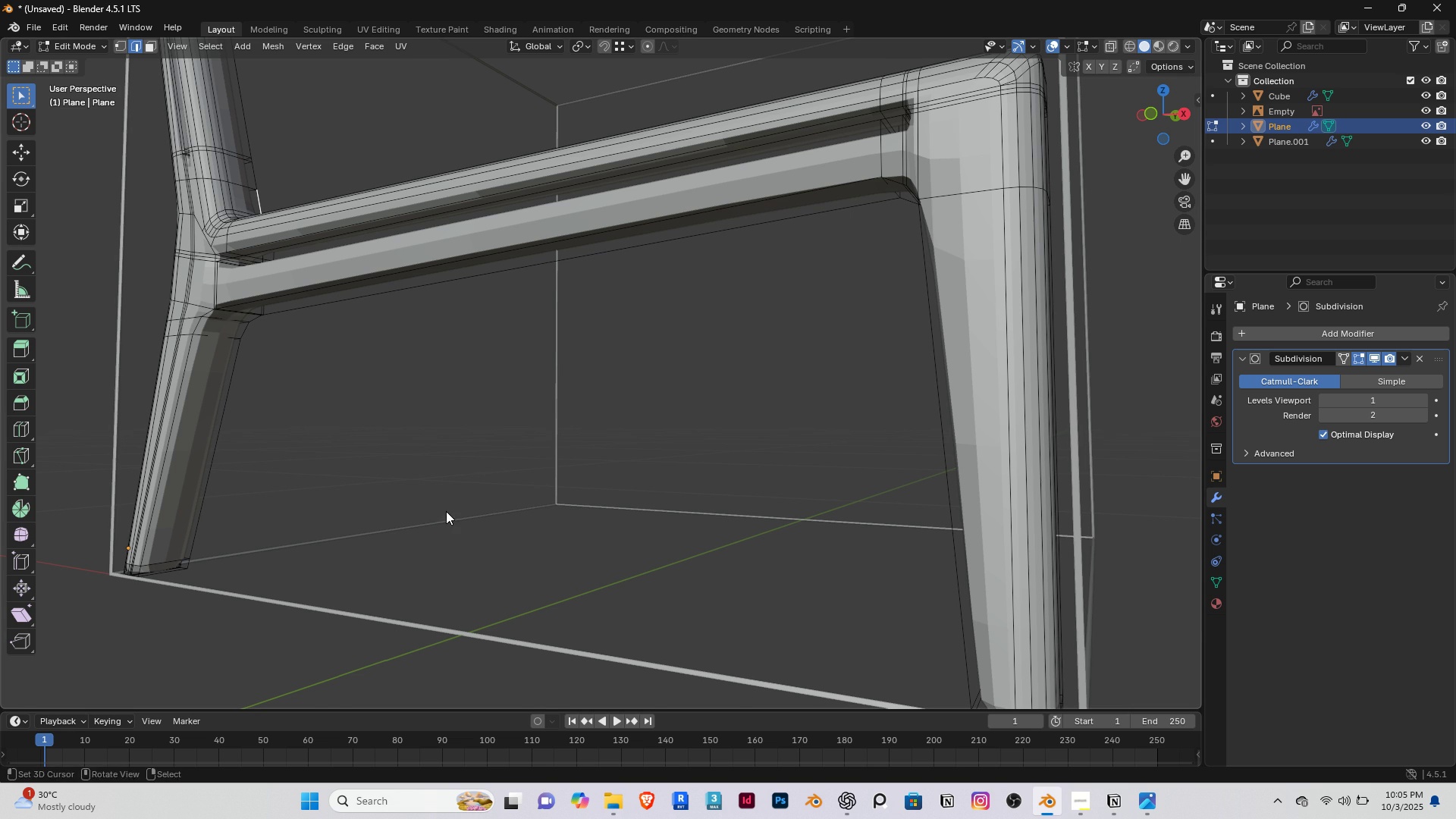 
key(Tab)
 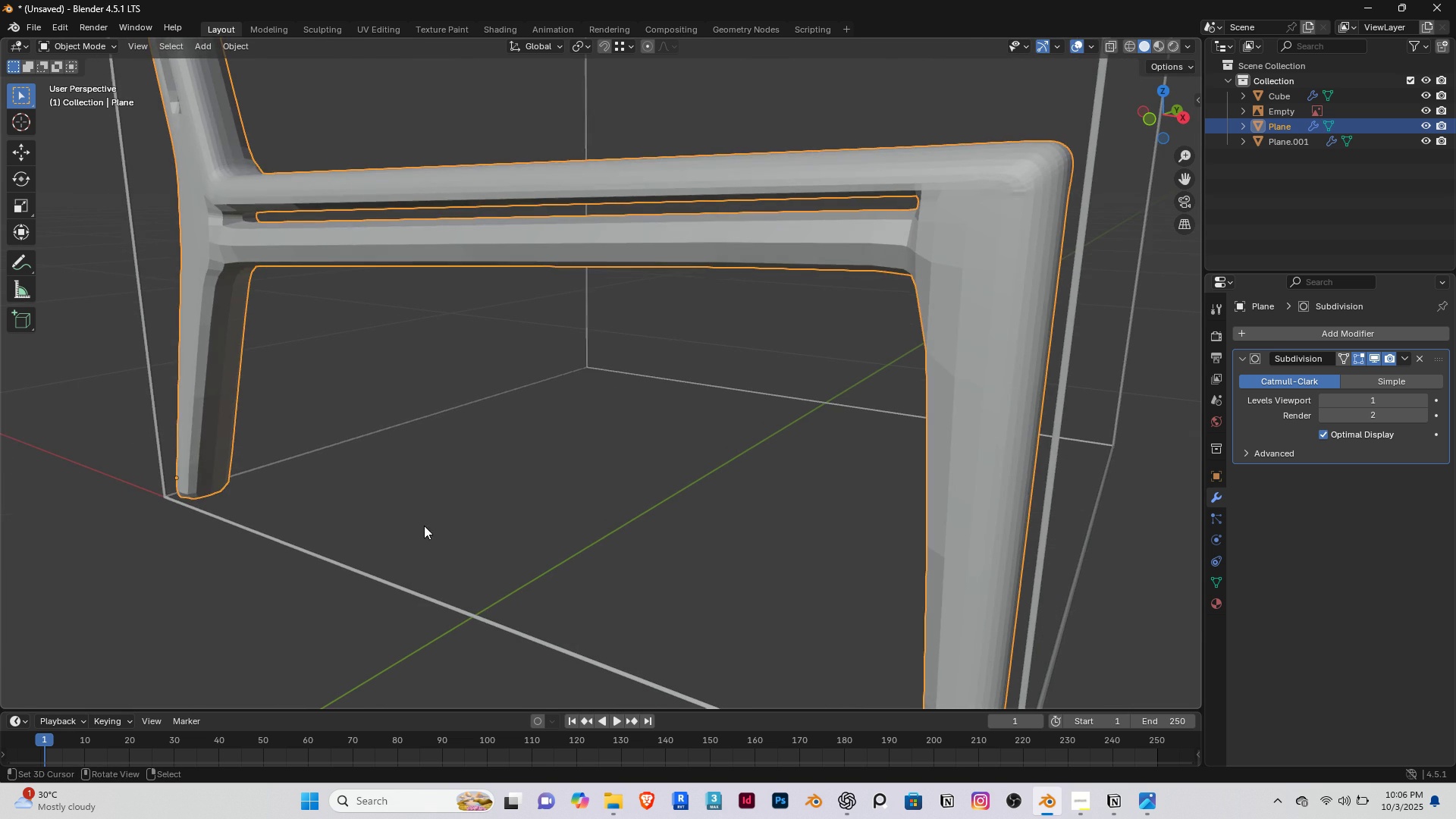 
key(Tab)
 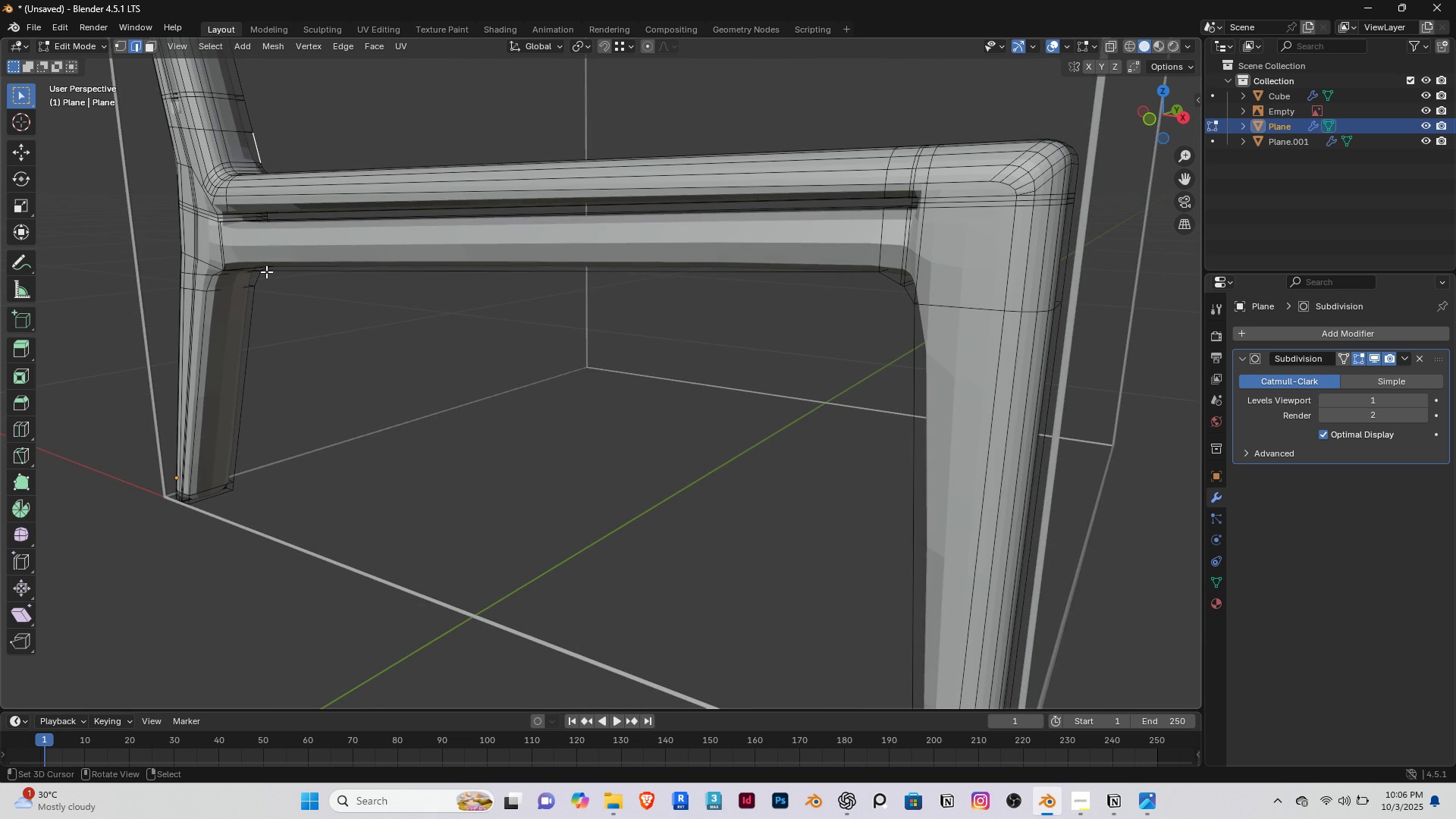 
right_click([266, 271])
 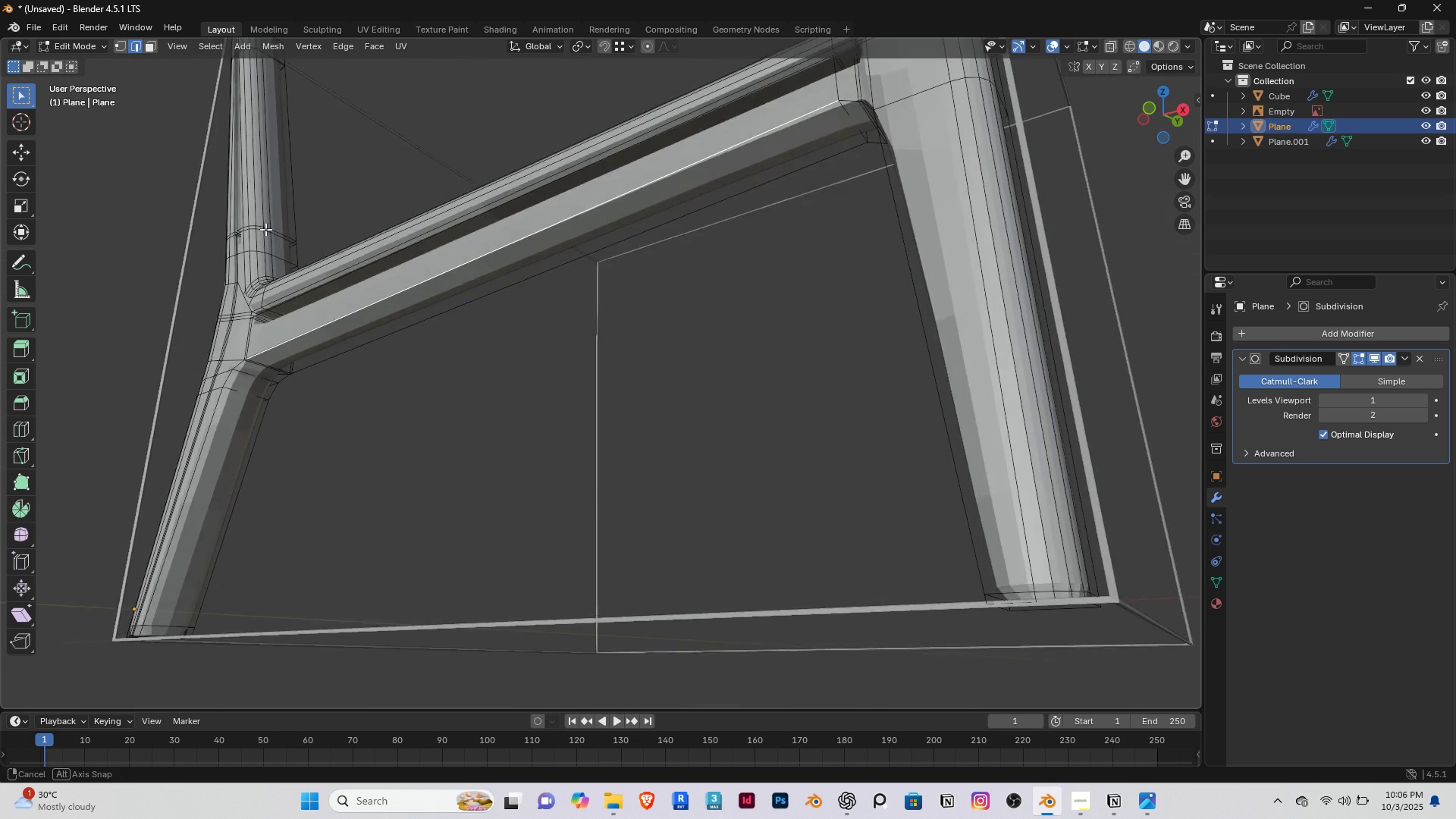 
scroll: coordinate [257, 298], scroll_direction: up, amount: 3.0